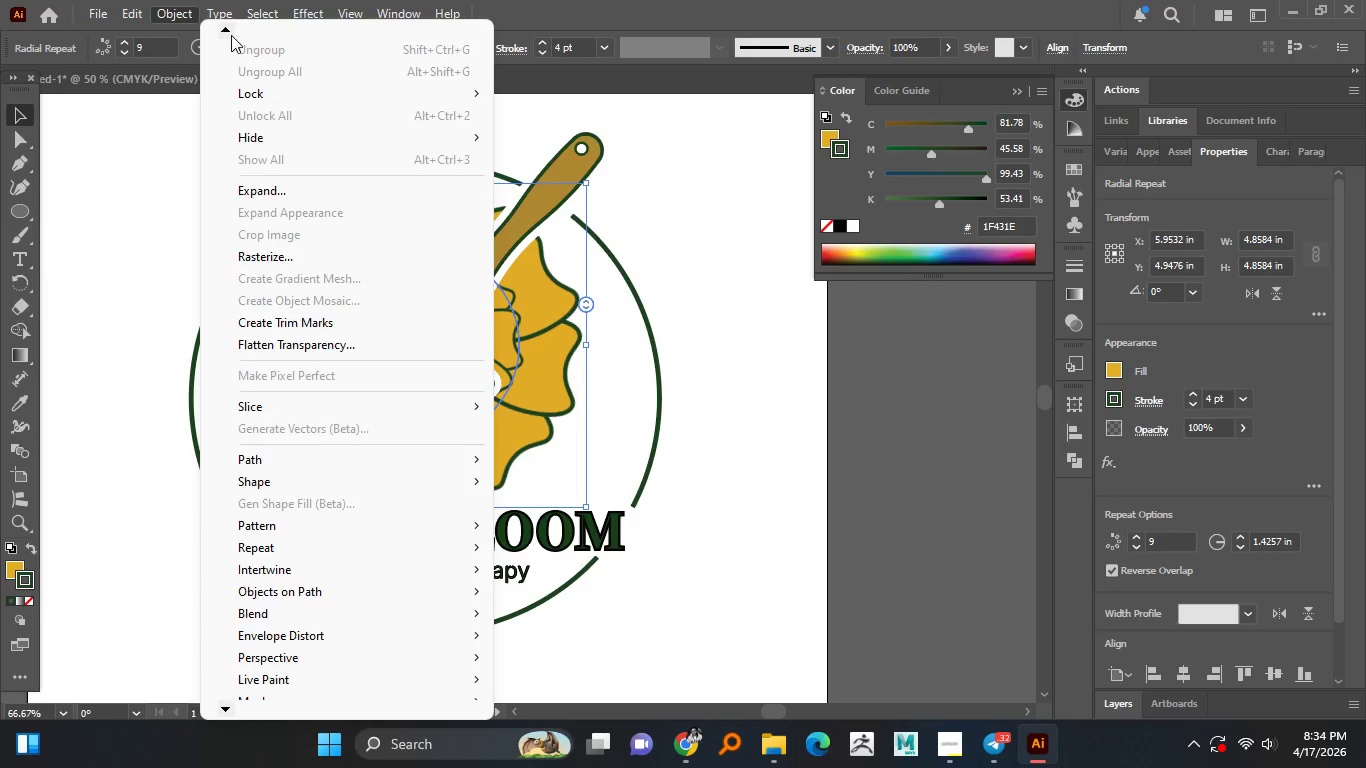 
triple_click([231, 35])
 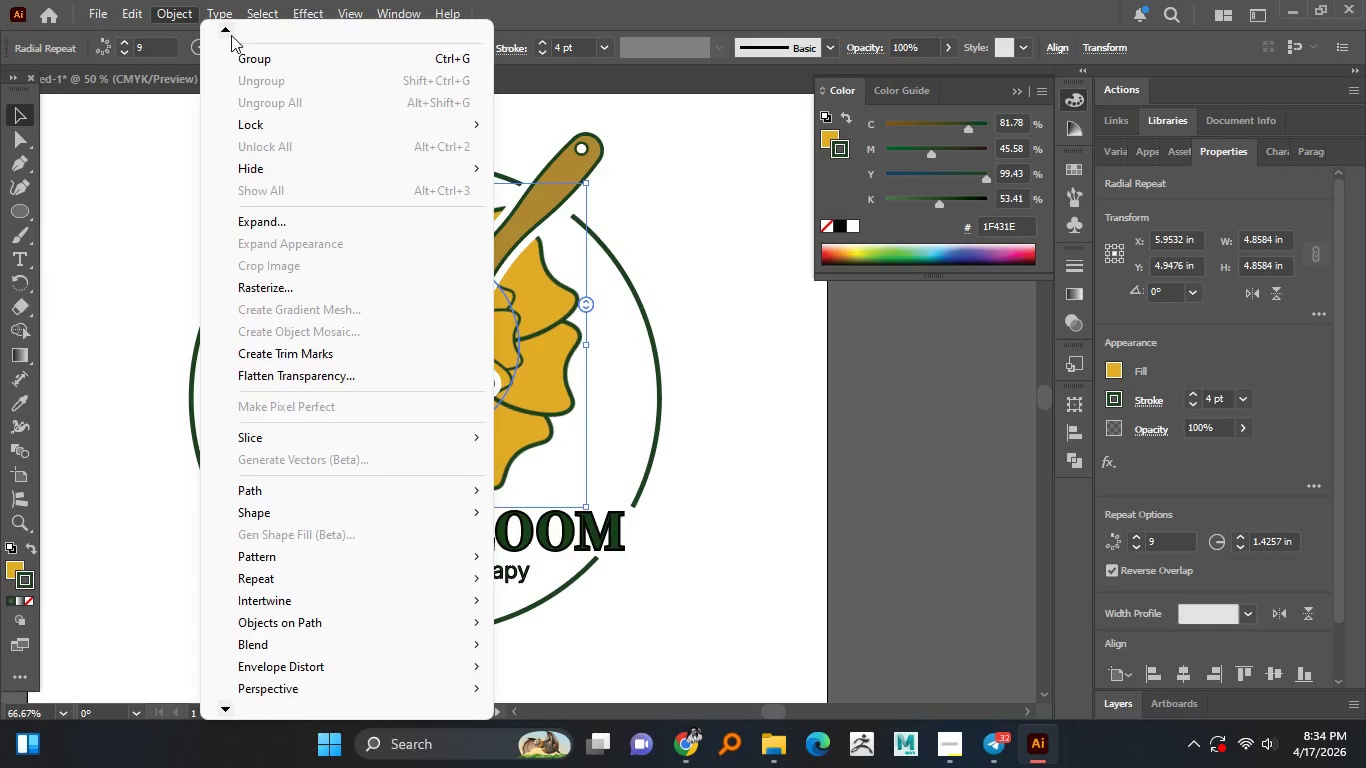 
triple_click([231, 35])
 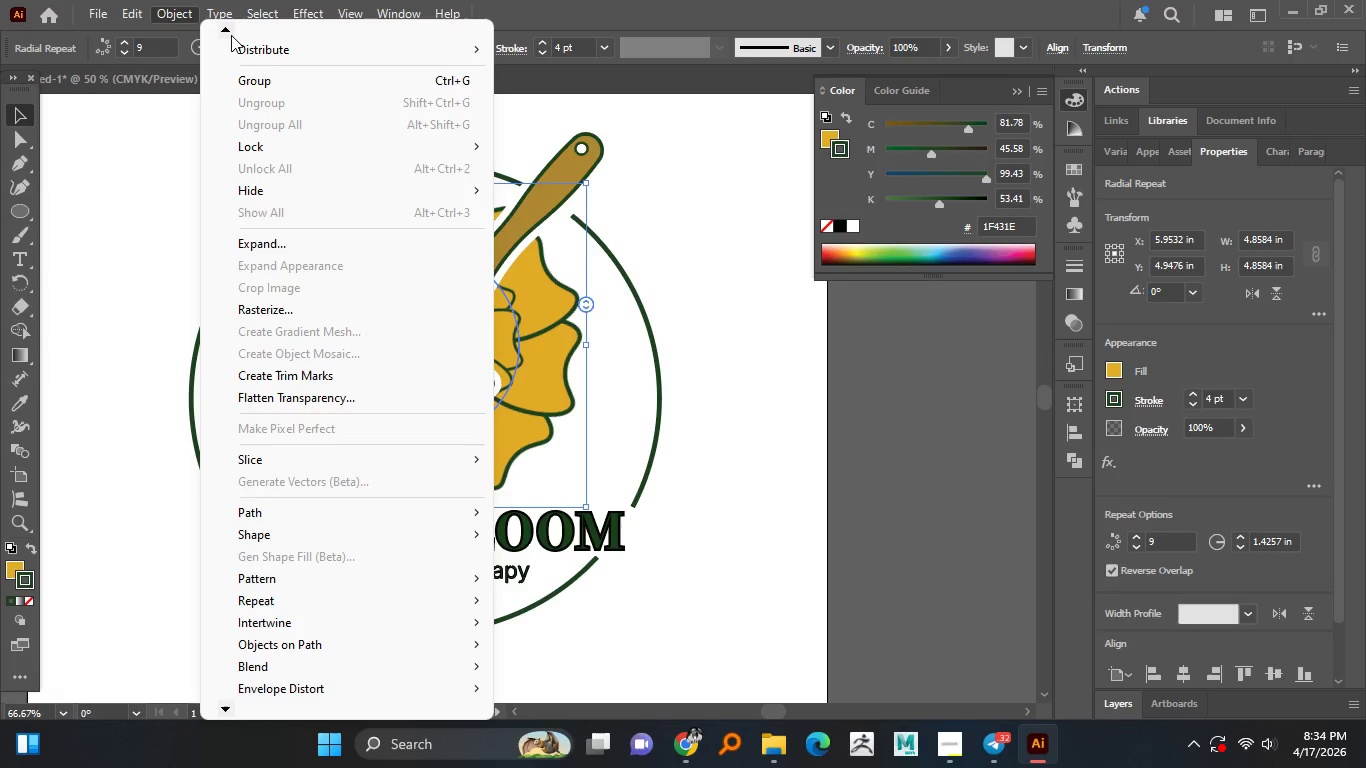 
double_click([231, 35])
 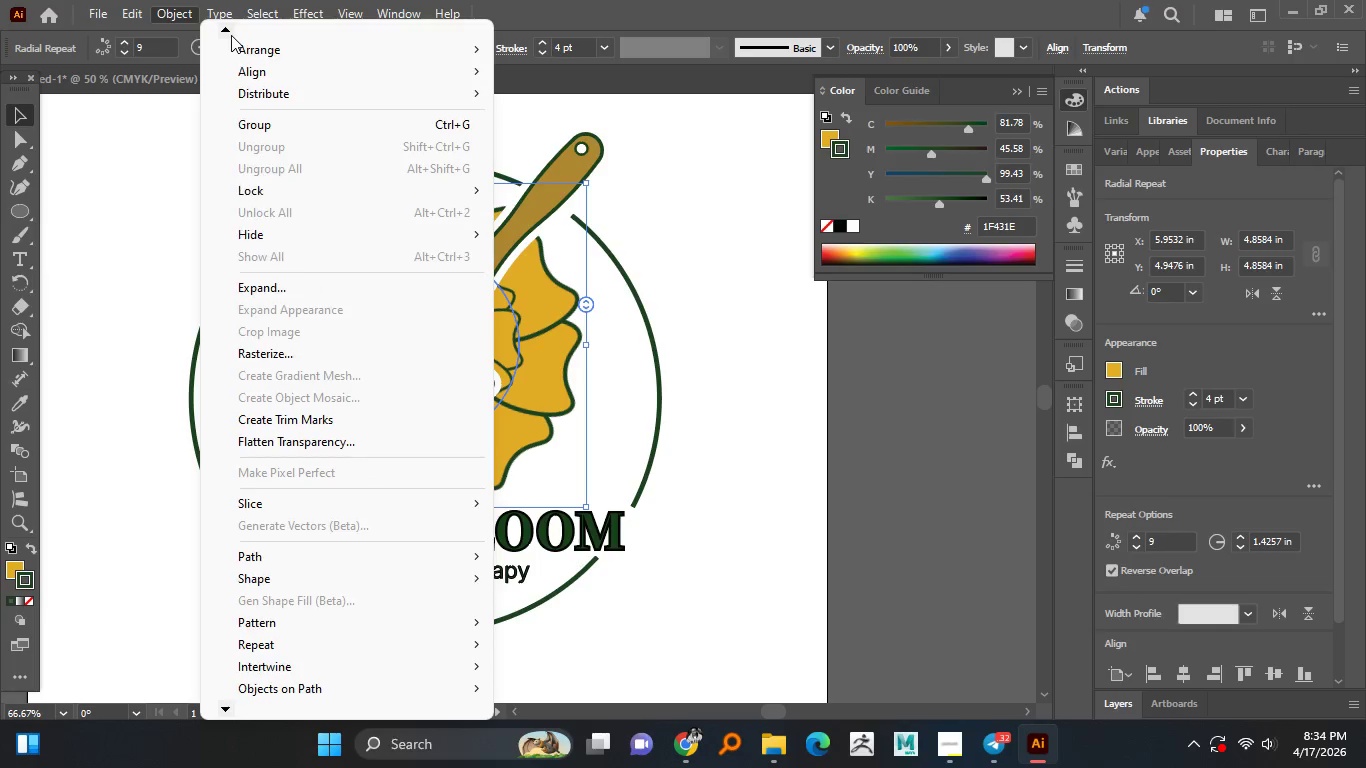 
triple_click([231, 35])
 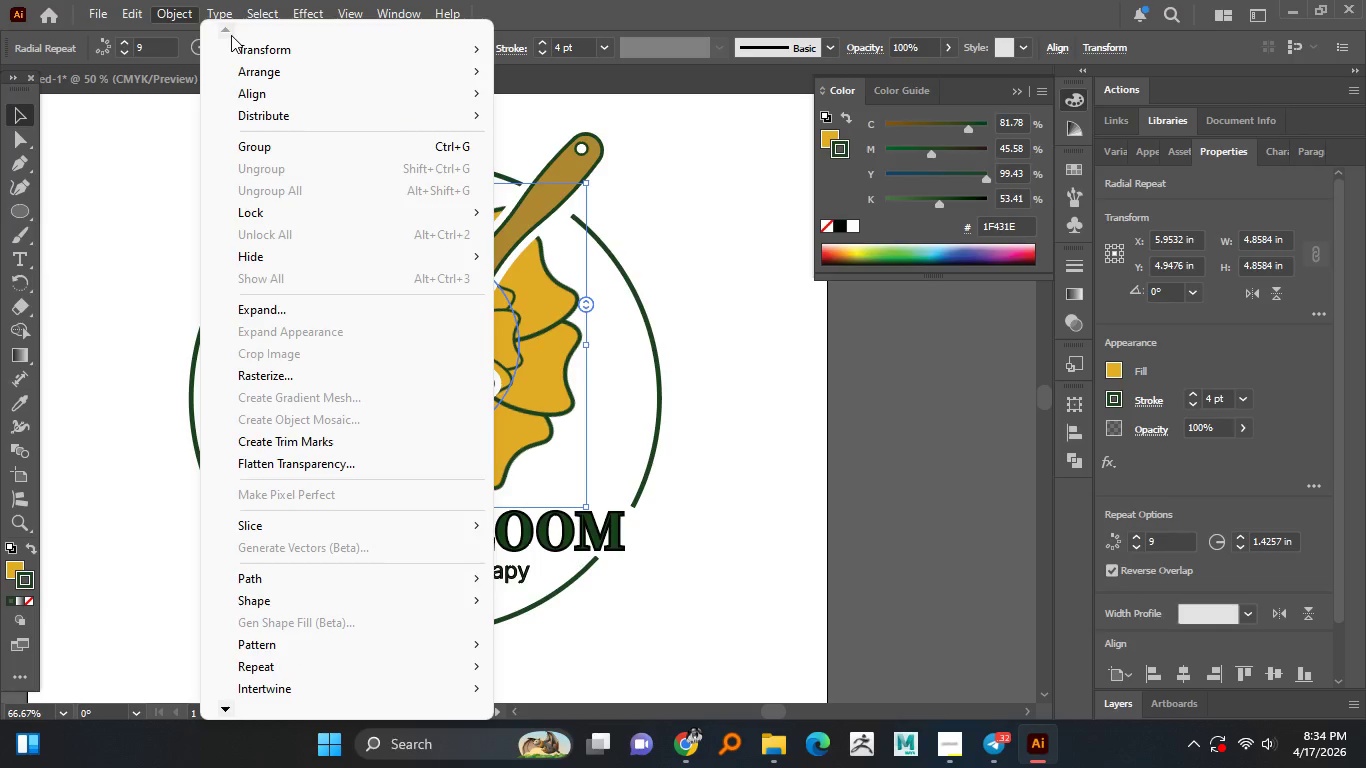 
triple_click([231, 35])
 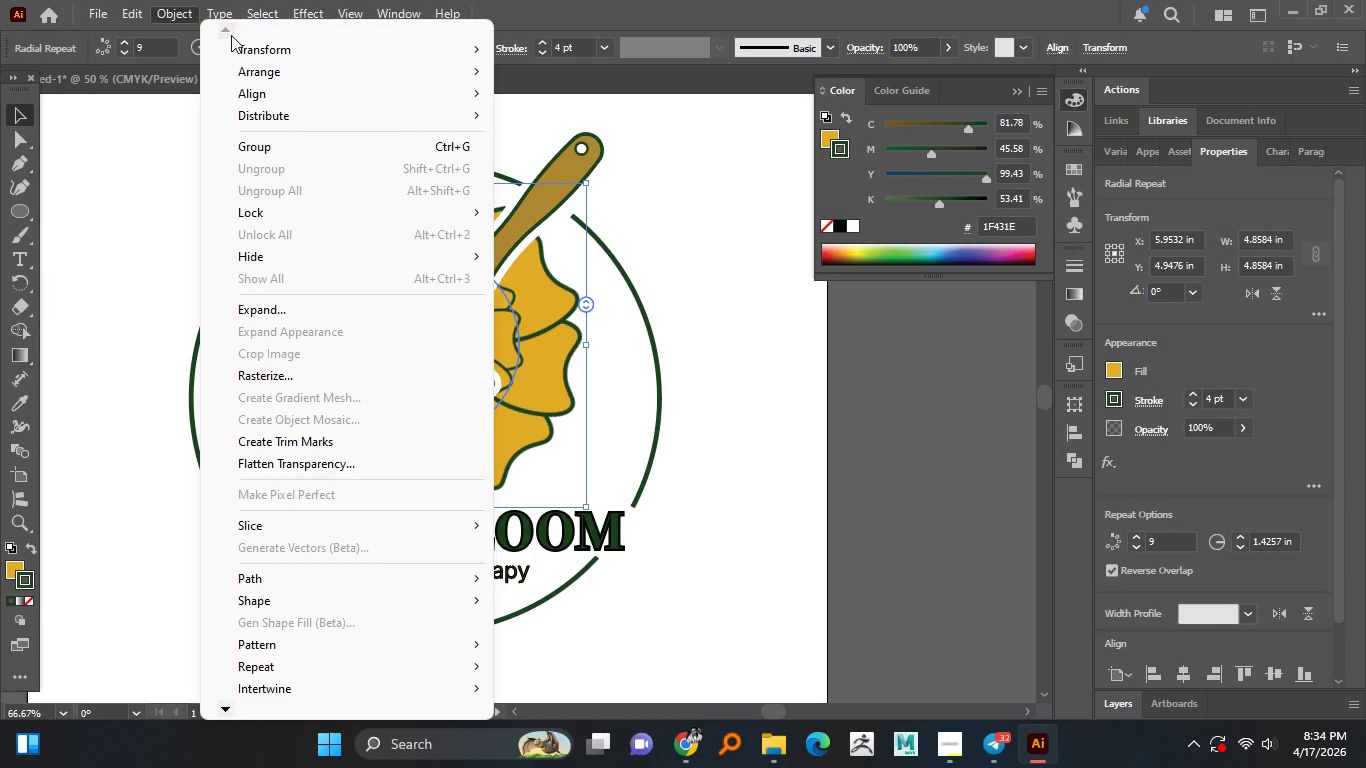 
triple_click([231, 35])
 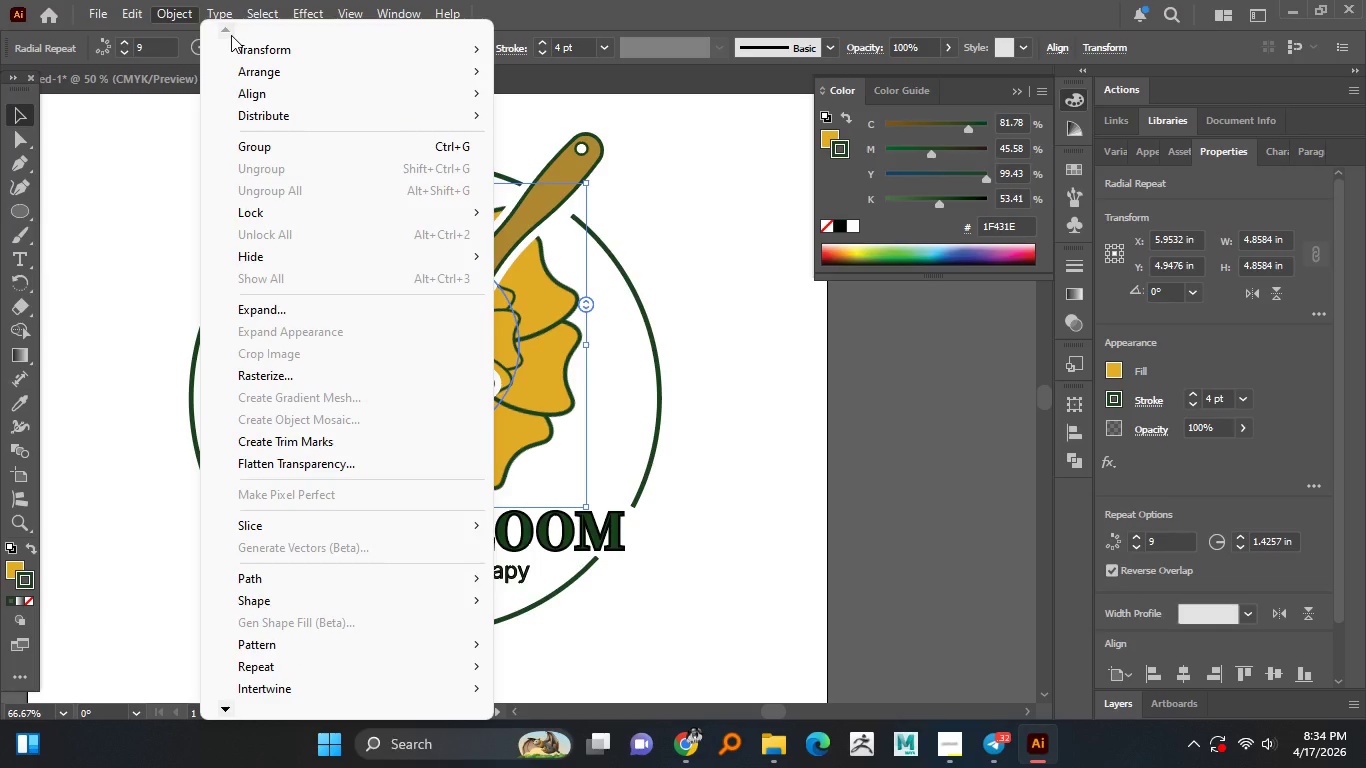 
triple_click([231, 35])
 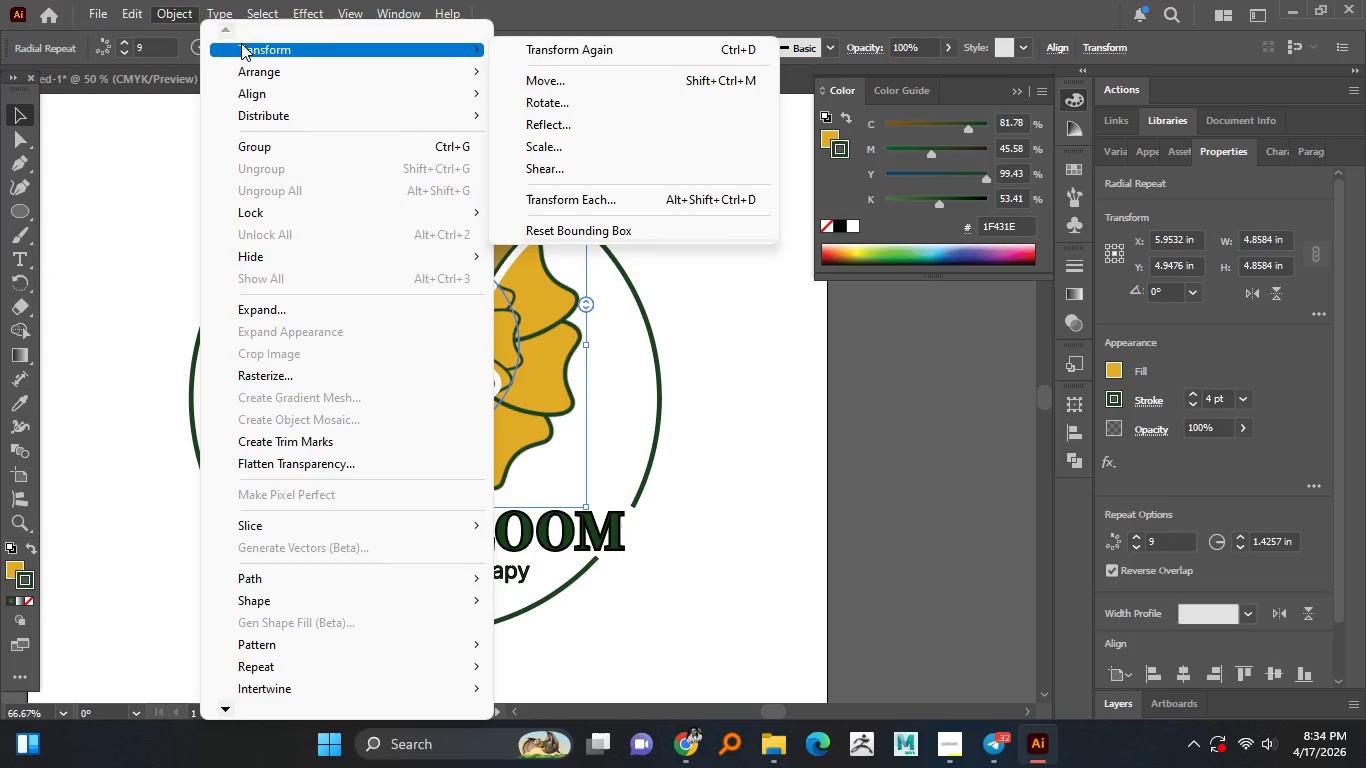 
wait(6.54)
 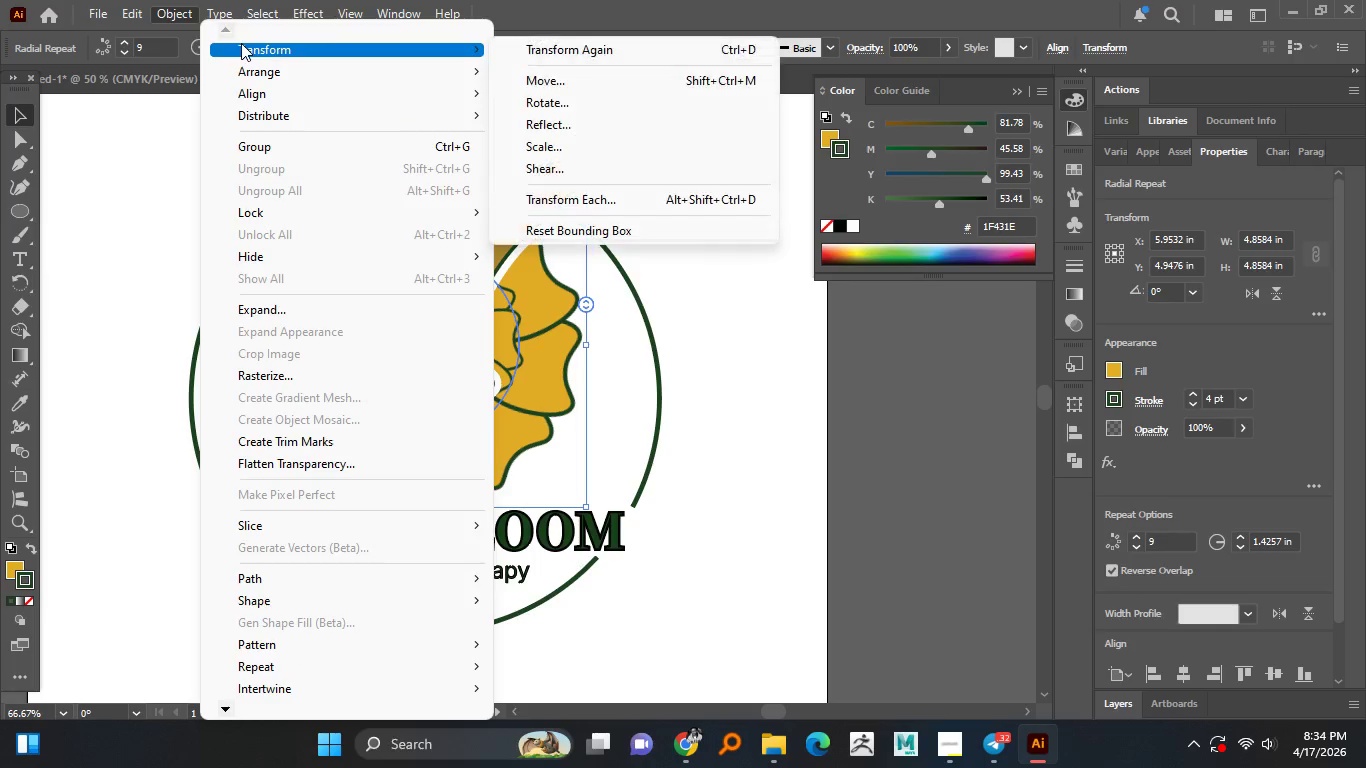 
mouse_move([448, 609])
 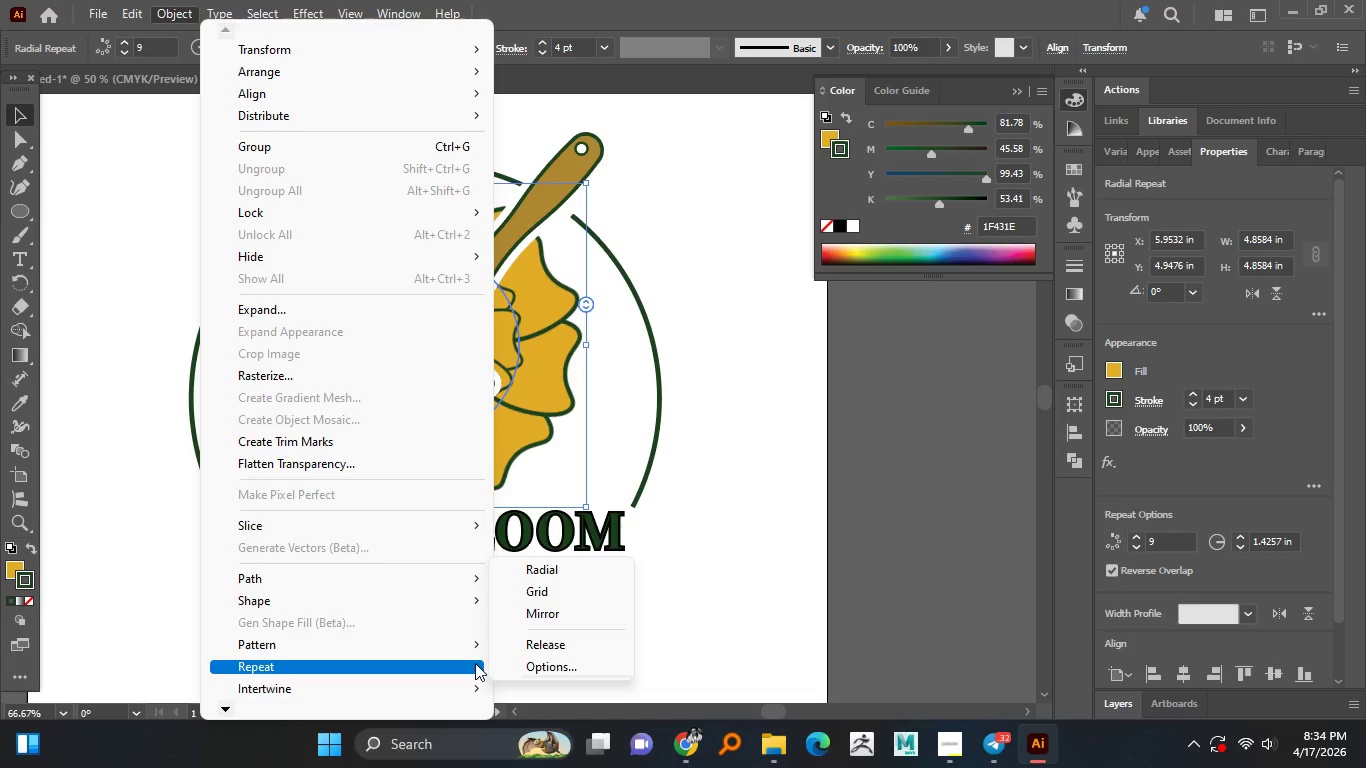 
left_click([548, 646])
 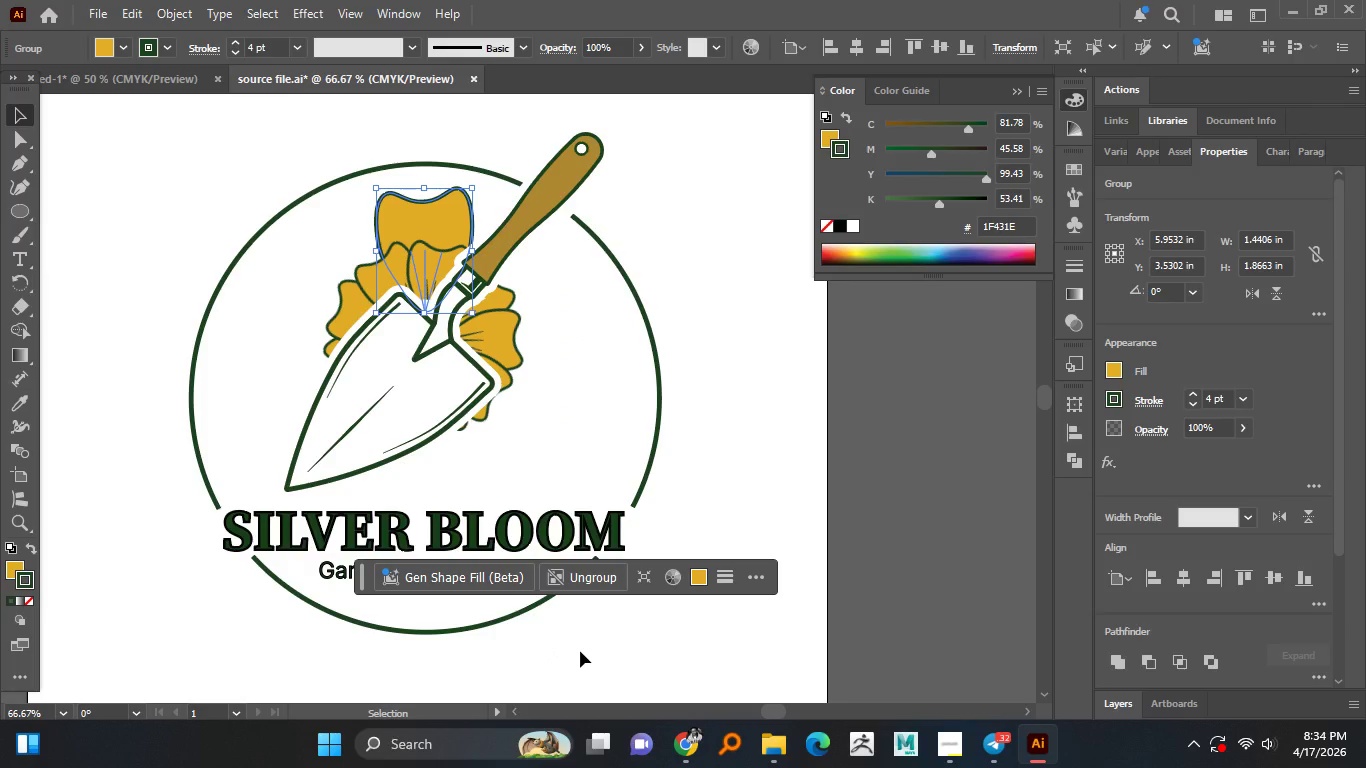 
wait(6.92)
 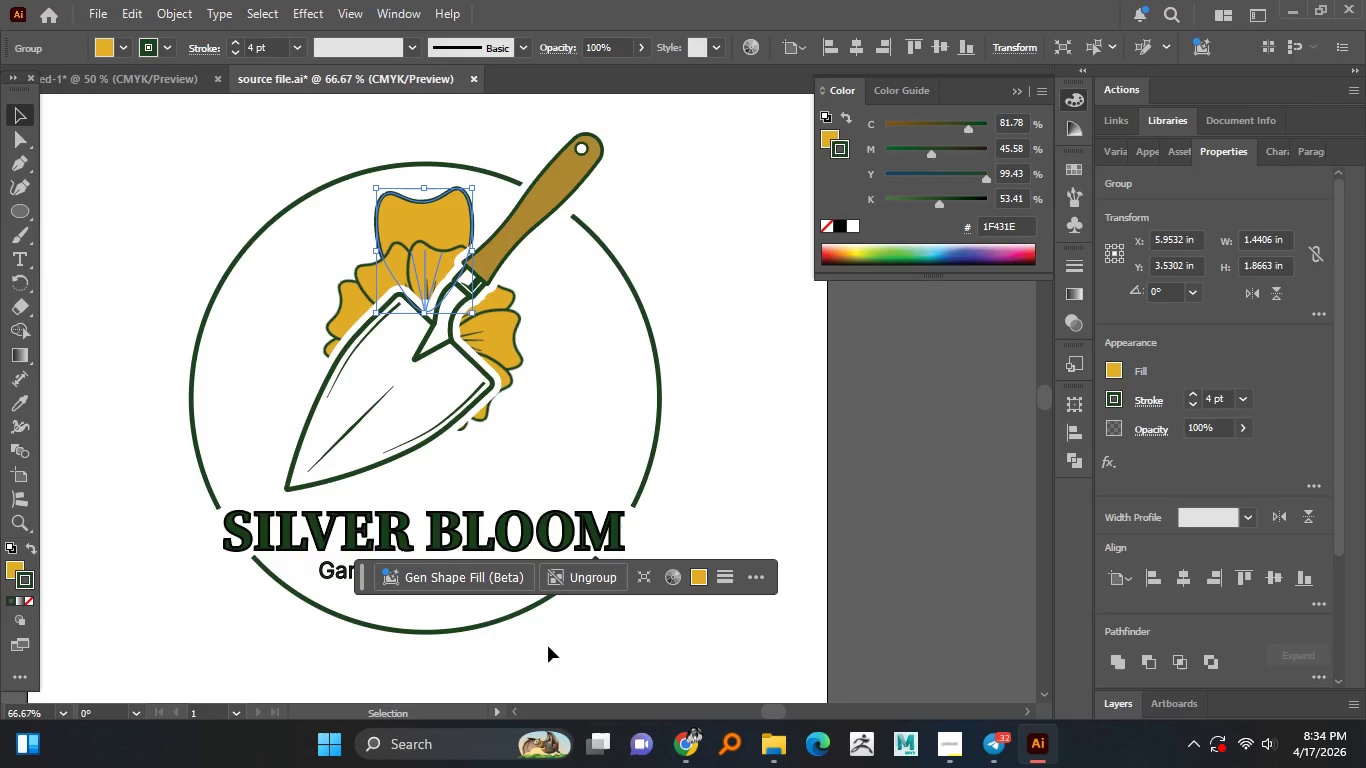 
key(Control+Z)
 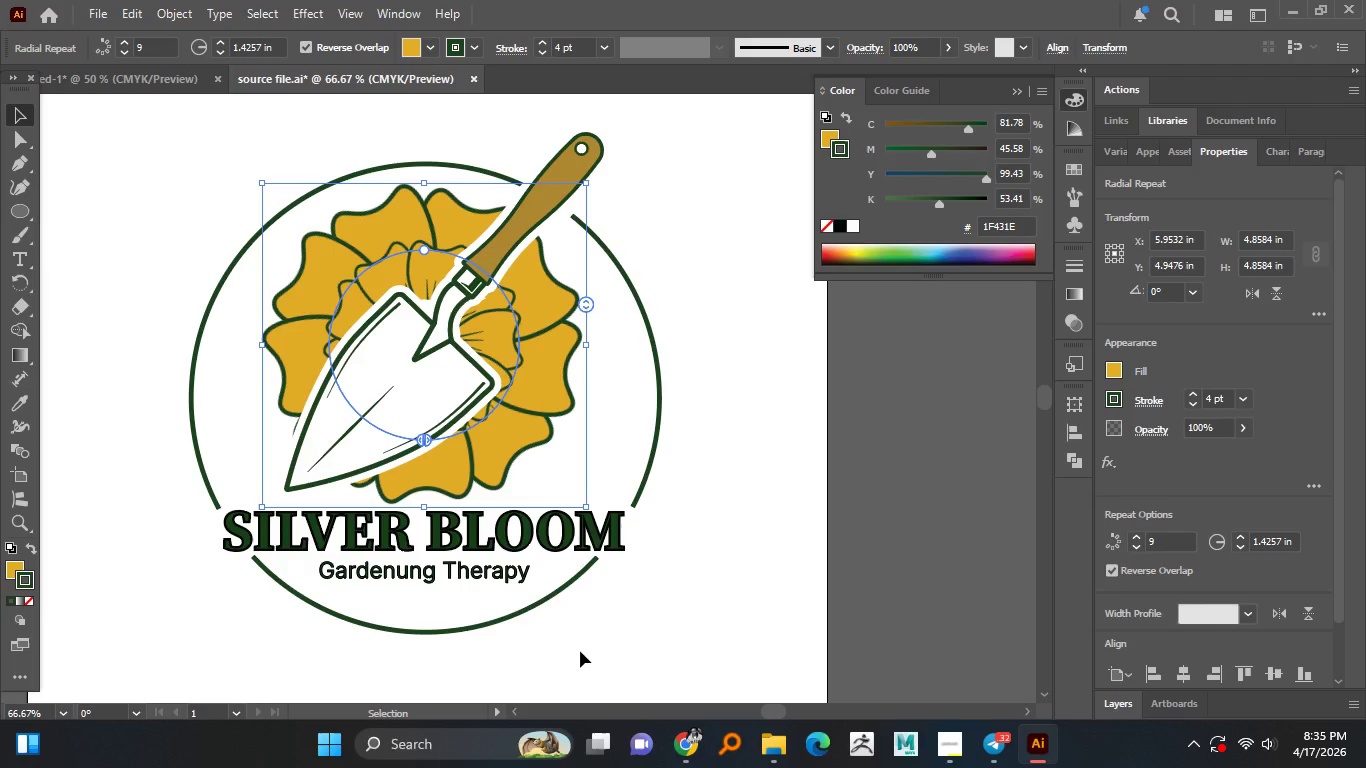 
wait(68.17)
 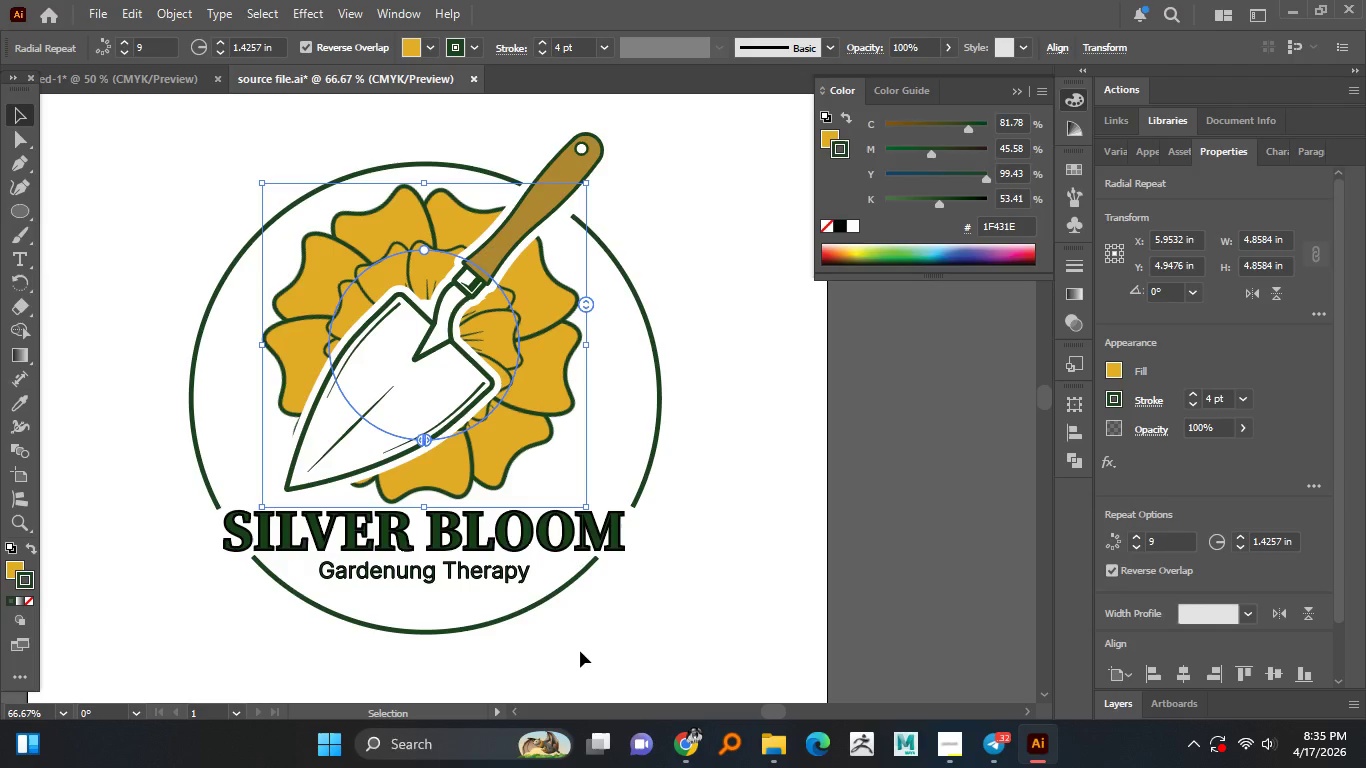 
scroll: coordinate [633, 386], scroll_direction: up, amount: 1.0
 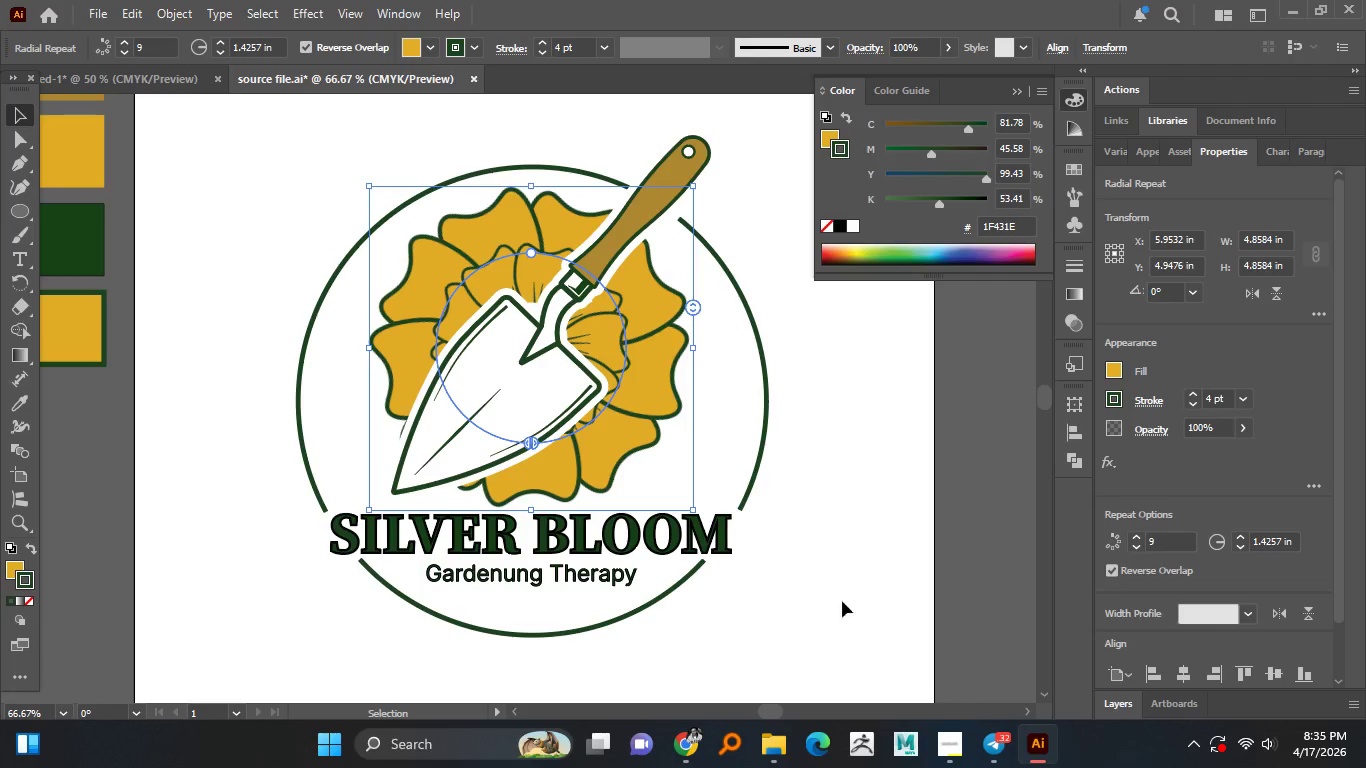 
left_click([957, 746])